 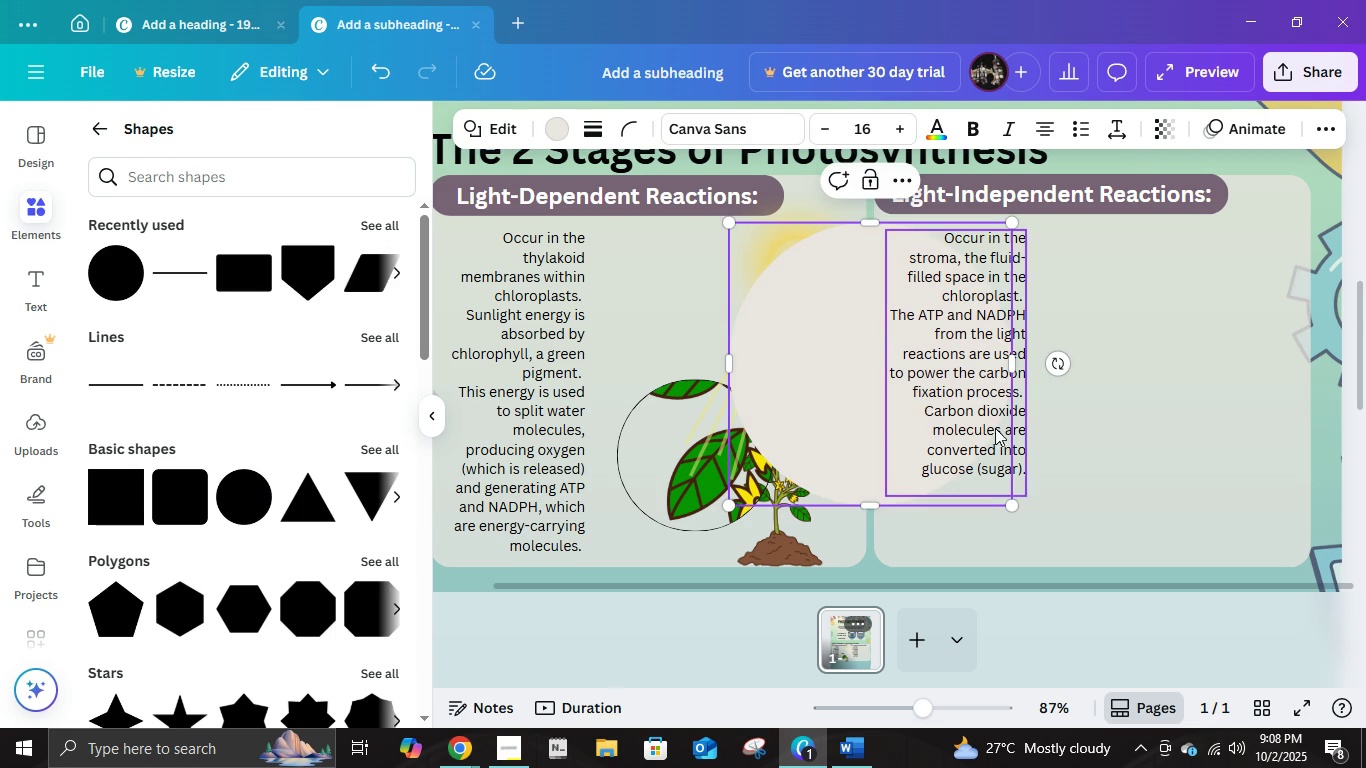 
left_click([324, 412])
 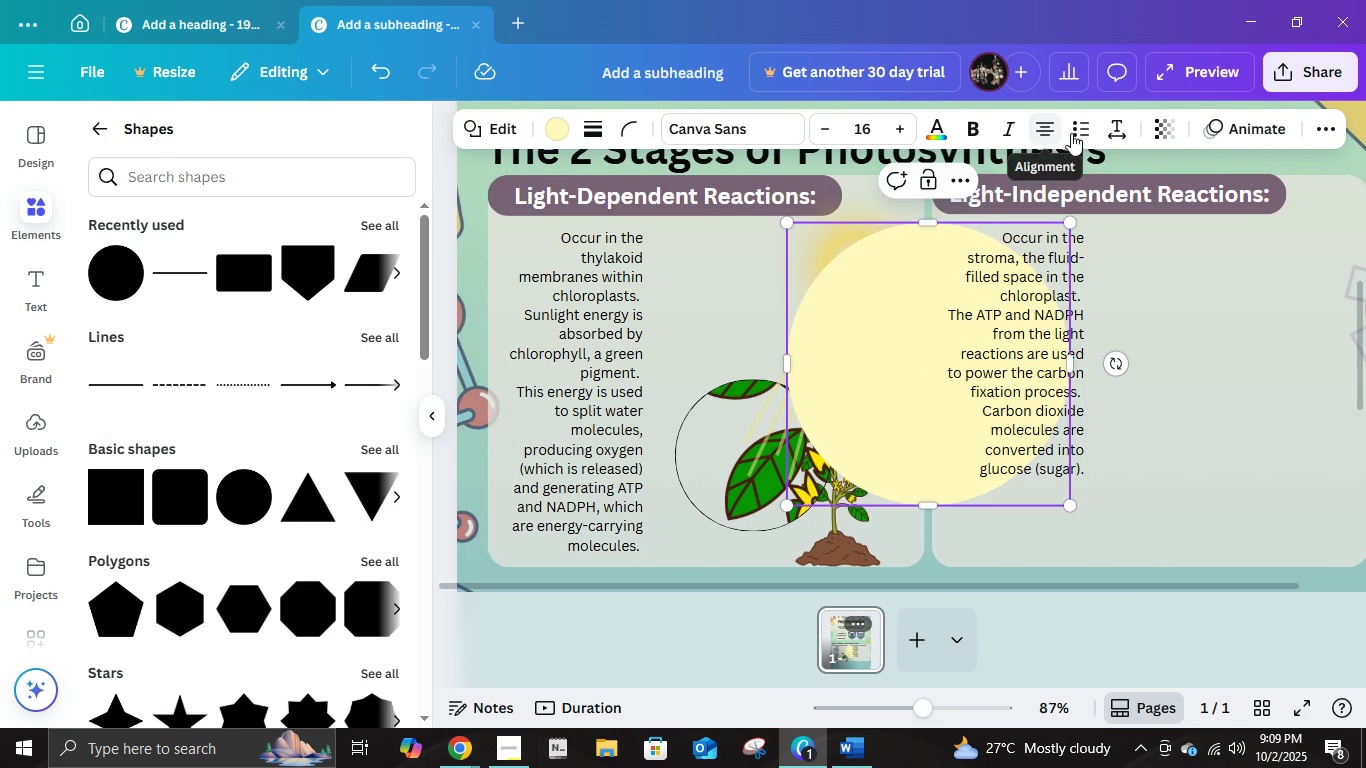 
left_click([1160, 135])
 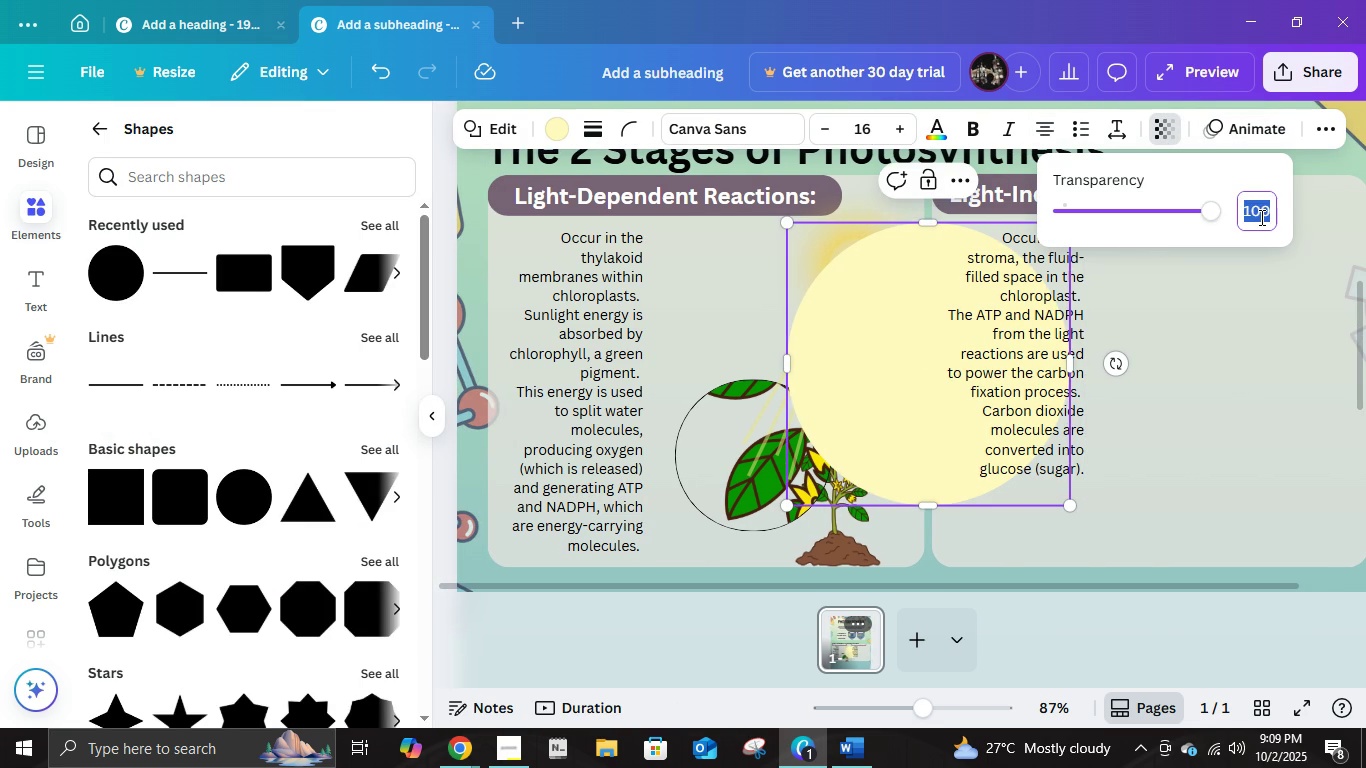 
left_click([1260, 217])
 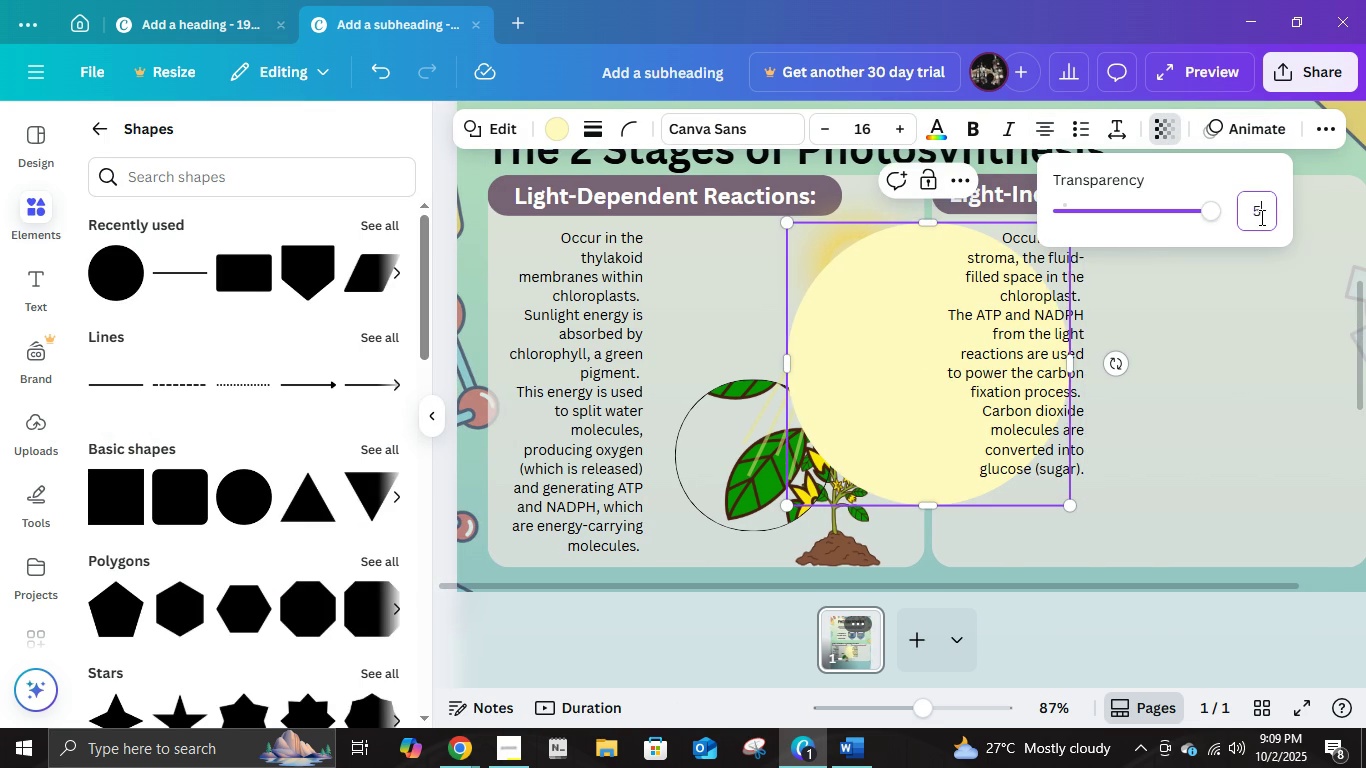 
key(Numpad5)
 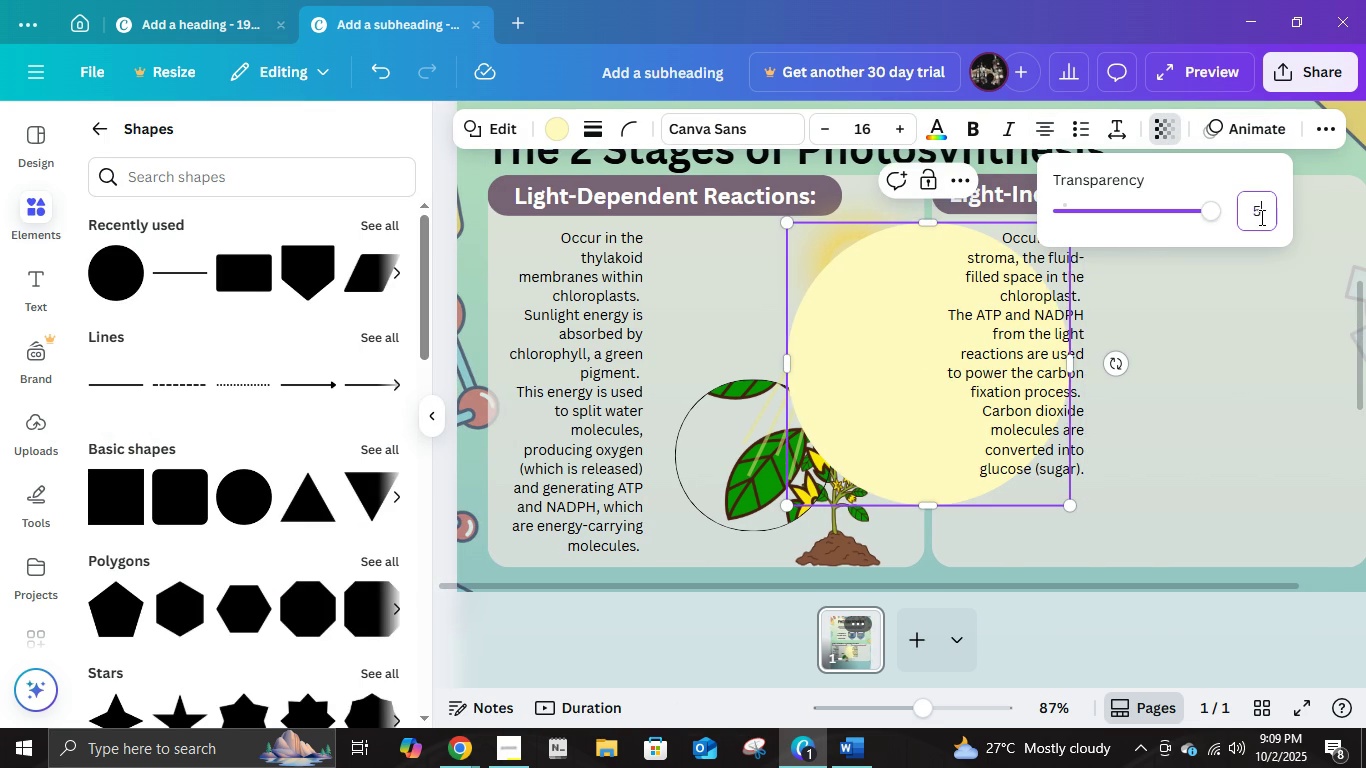 
key(Numpad0)
 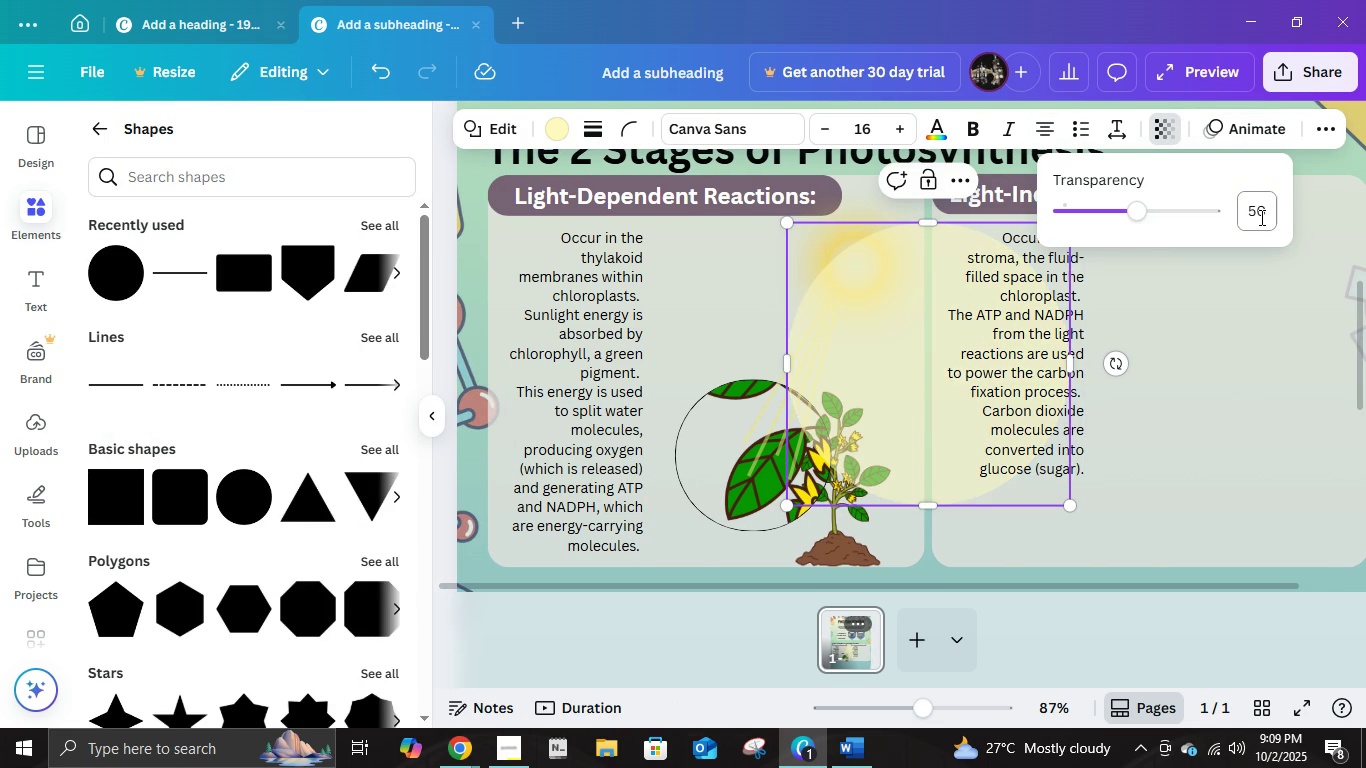 
key(NumpadEnter)